 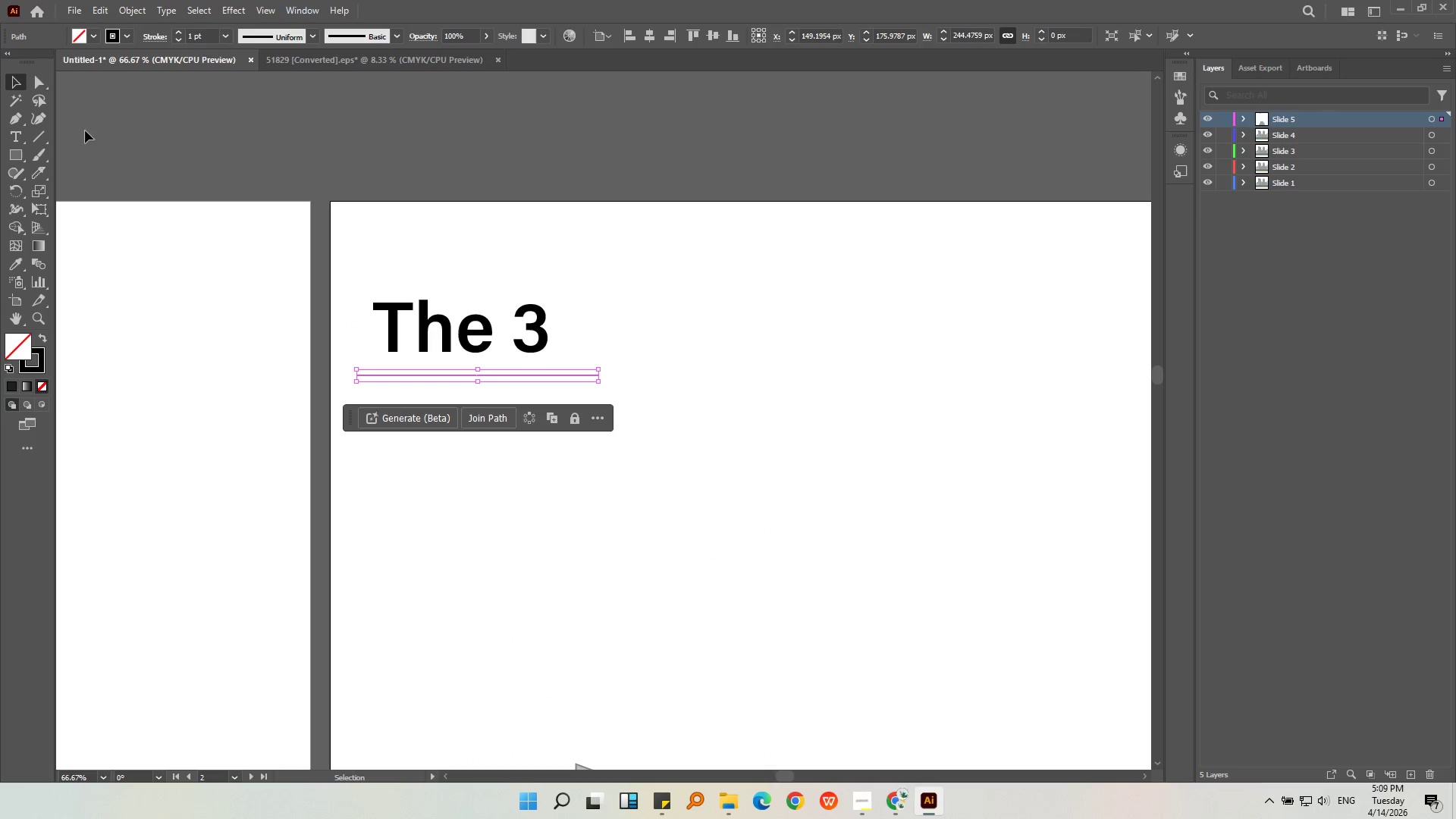 
double_click([486, 378])
 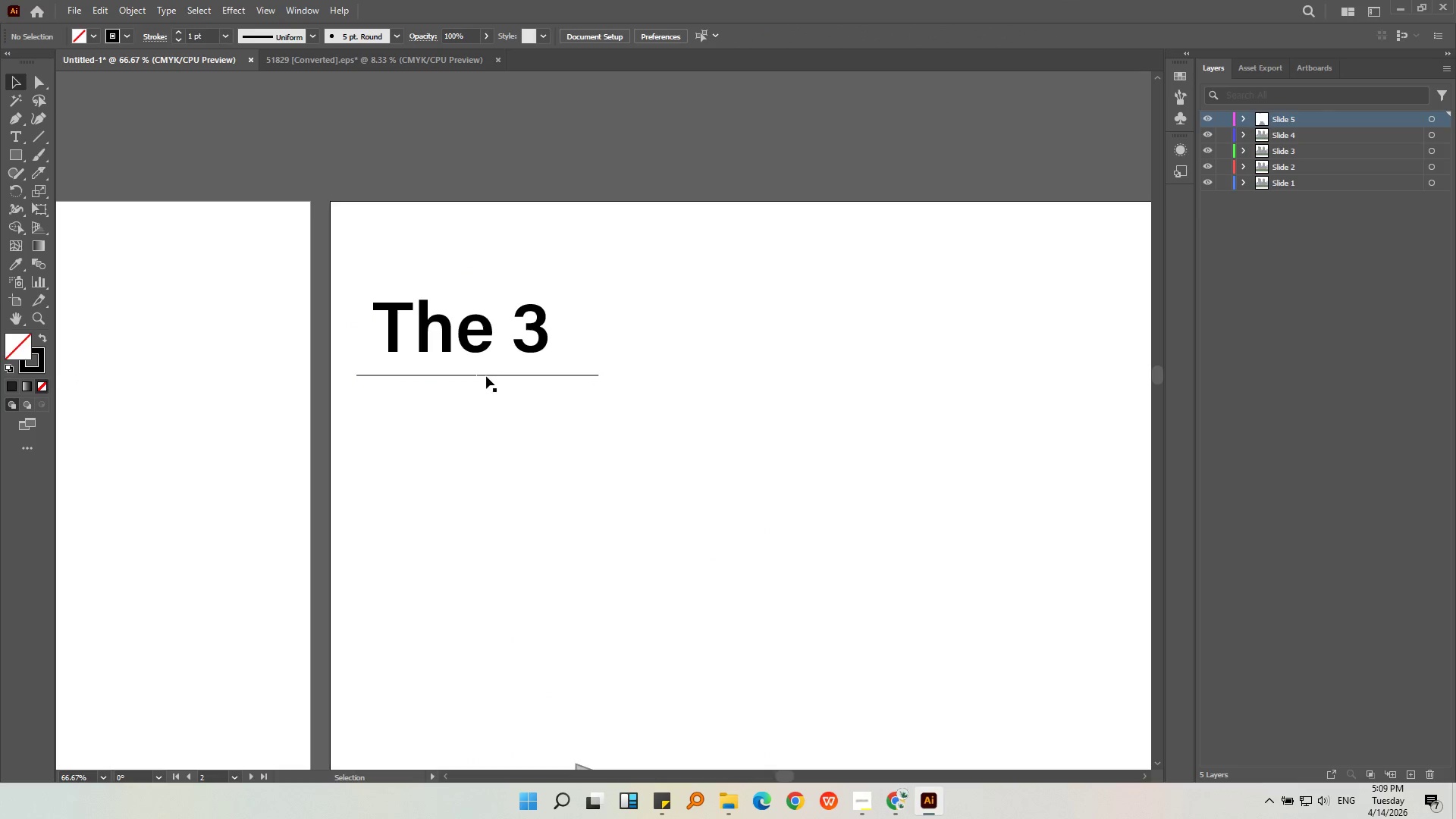 
triple_click([486, 375])
 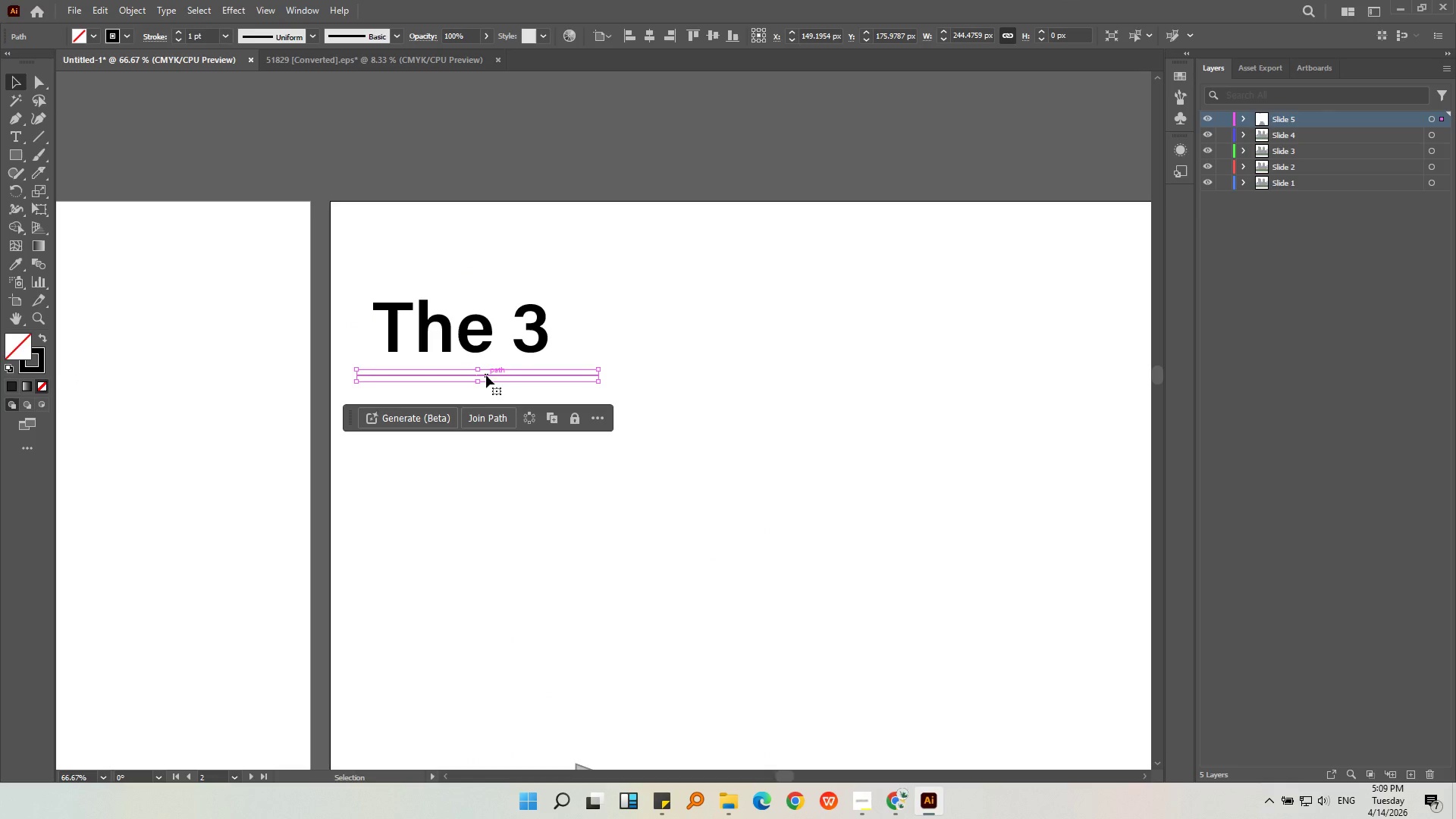 
hold_key(key=AltLeft, duration=0.58)
scroll: coordinate [694, 214], scroll_direction: down, amount: 4.0
 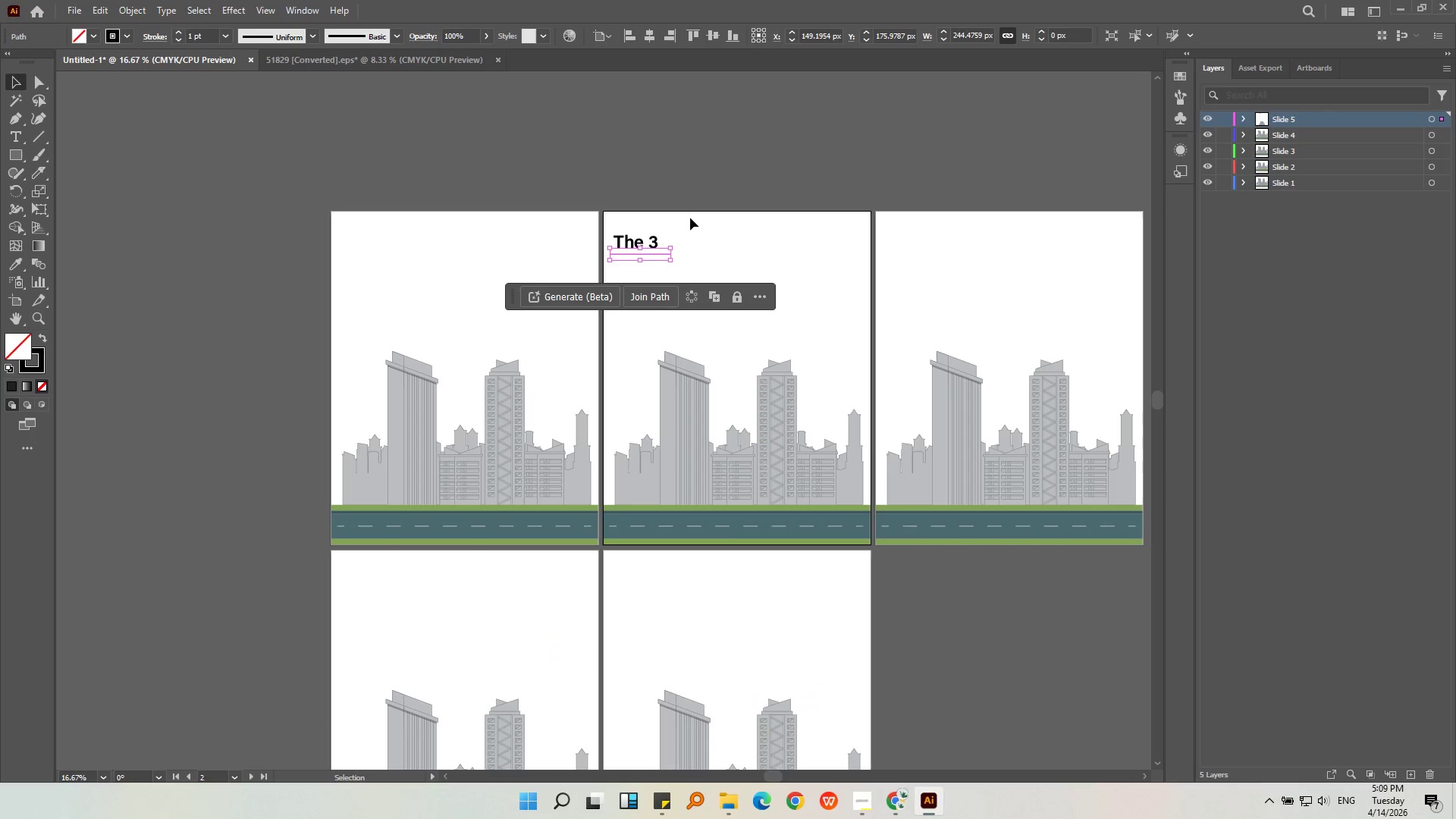 
hold_key(key=ShiftLeft, duration=0.53)
left_click([657, 235])
 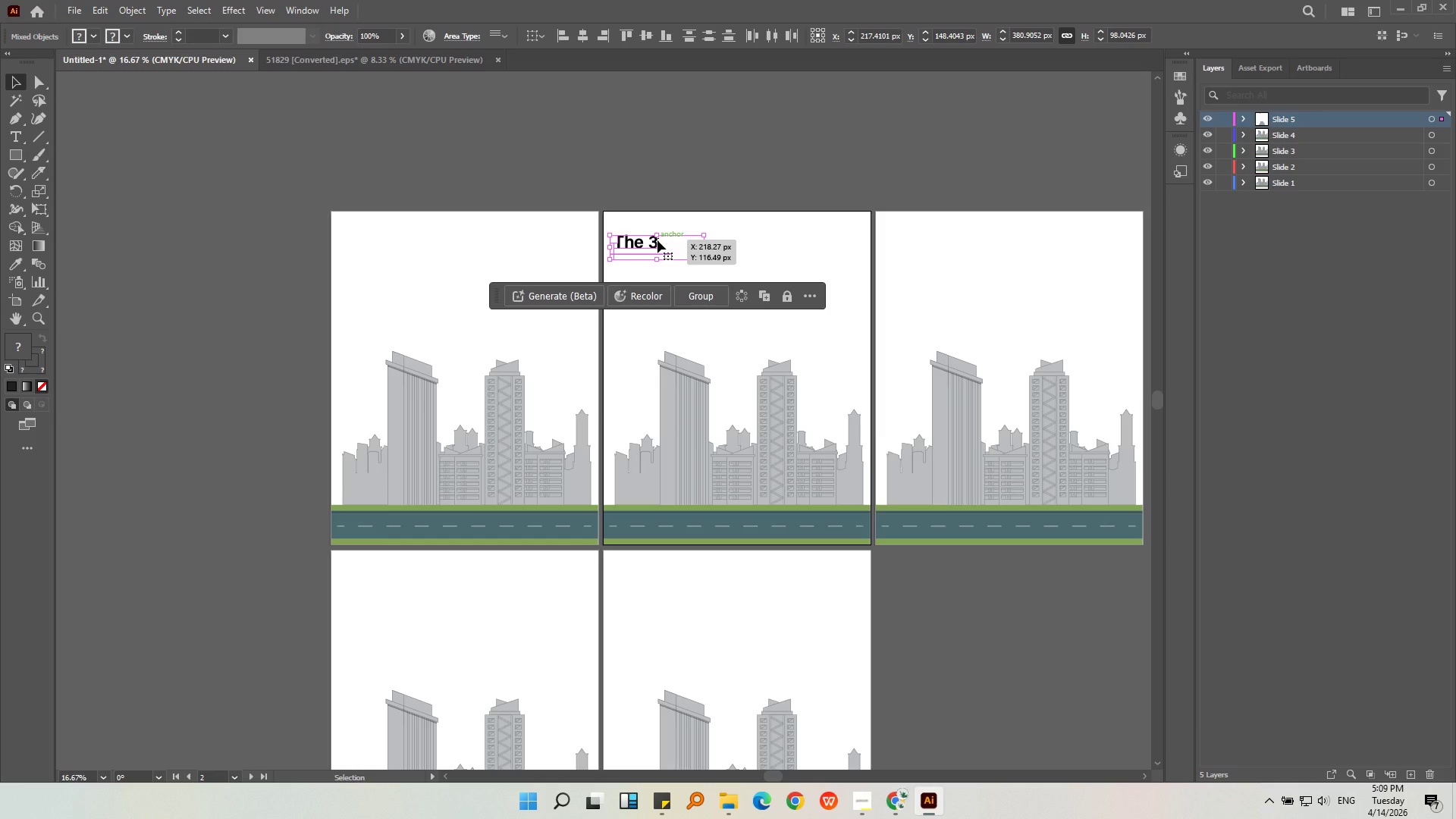 
key(Backspace)
 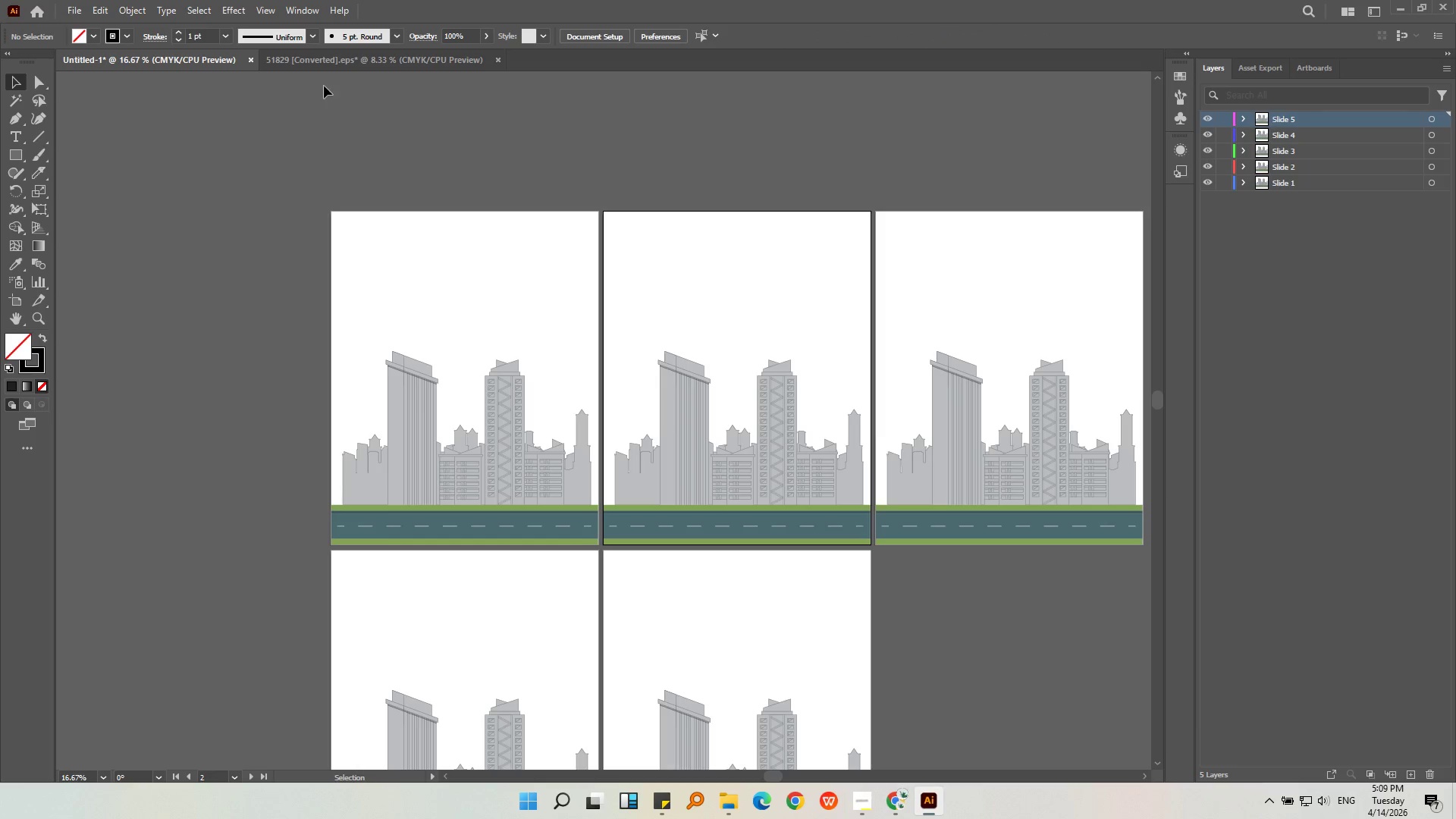 
left_click([328, 68])
 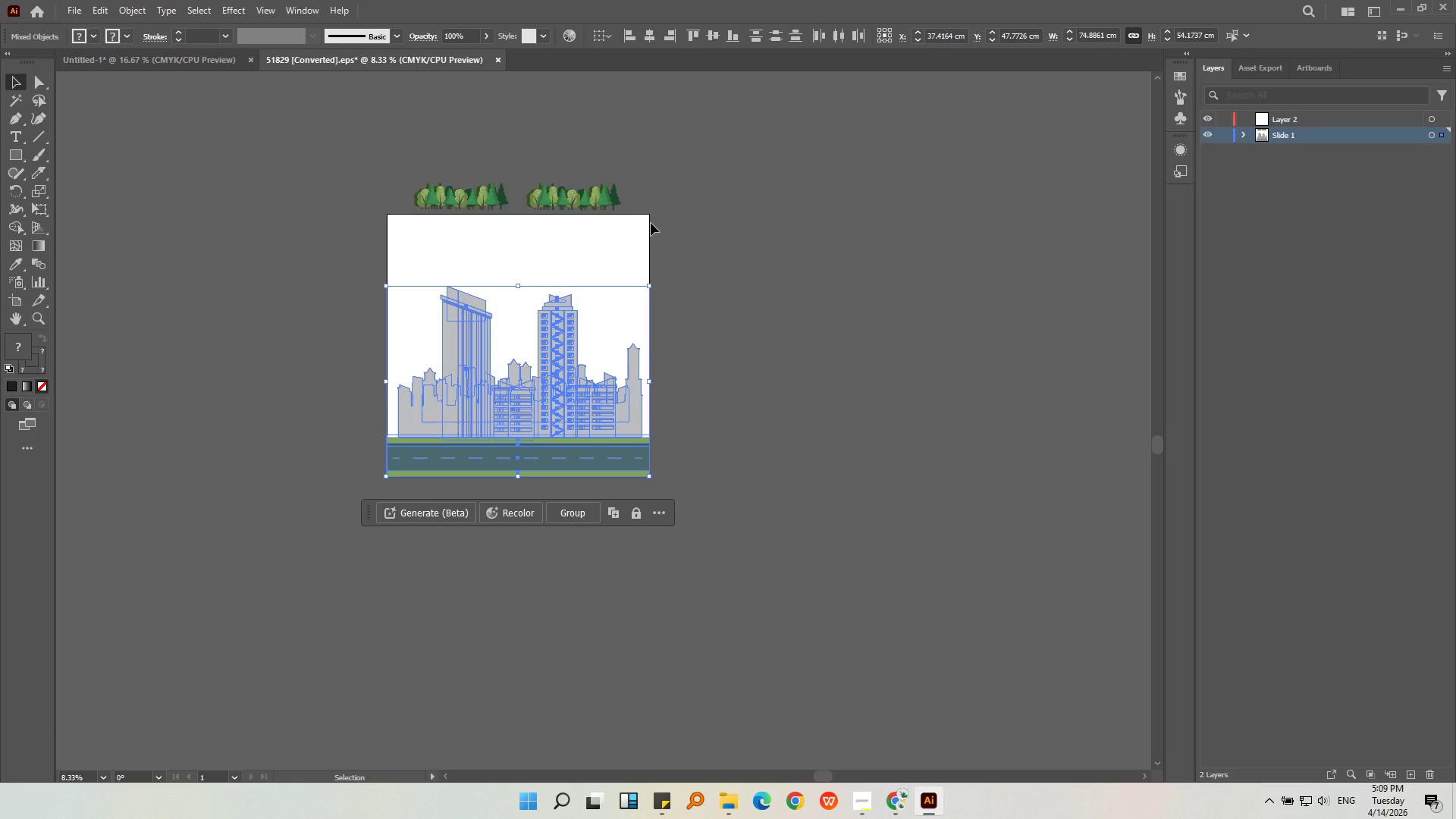 
left_click([588, 228])
 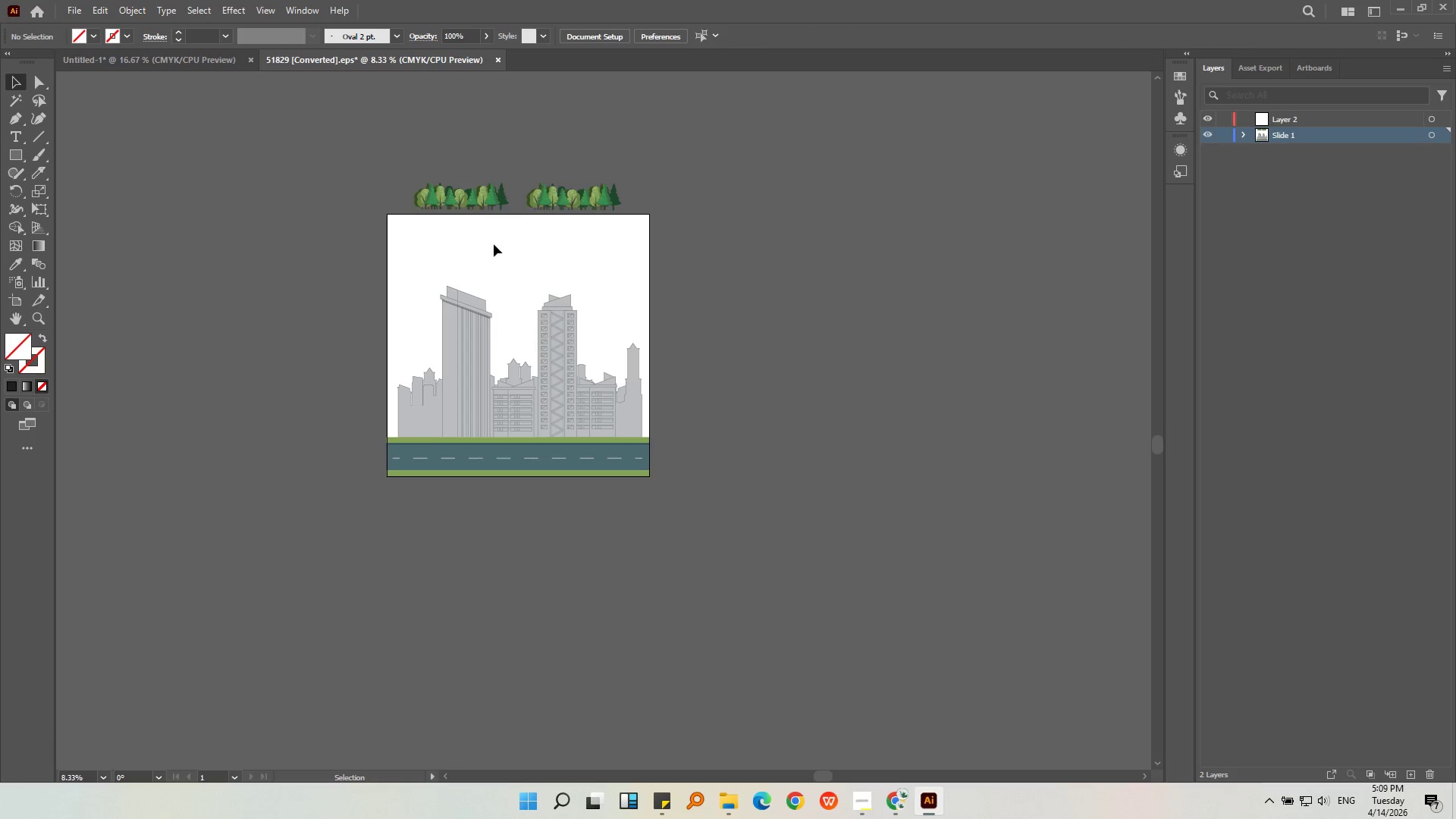 
key(Alt+AltLeft)
 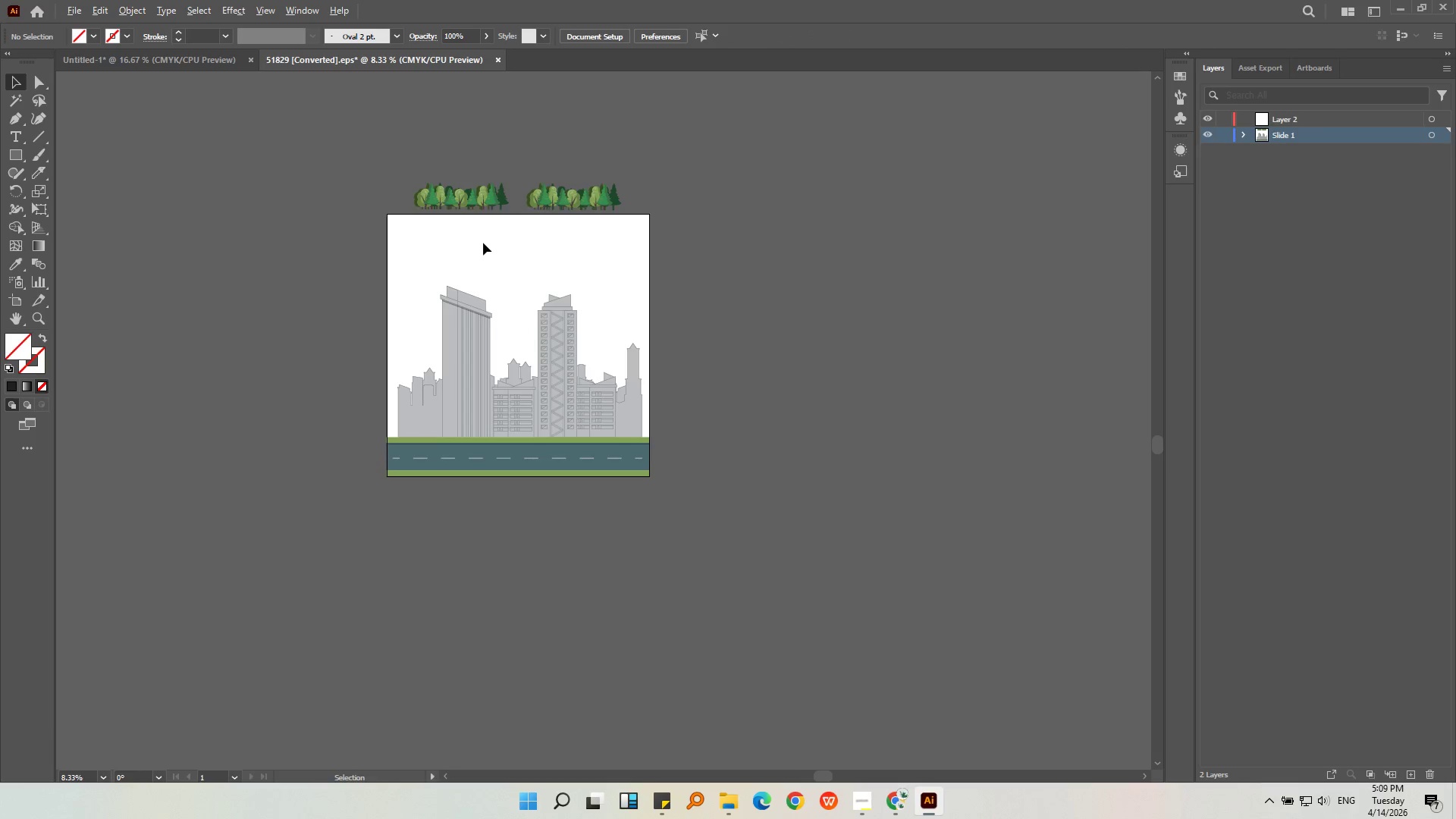 
left_click([487, 259])
 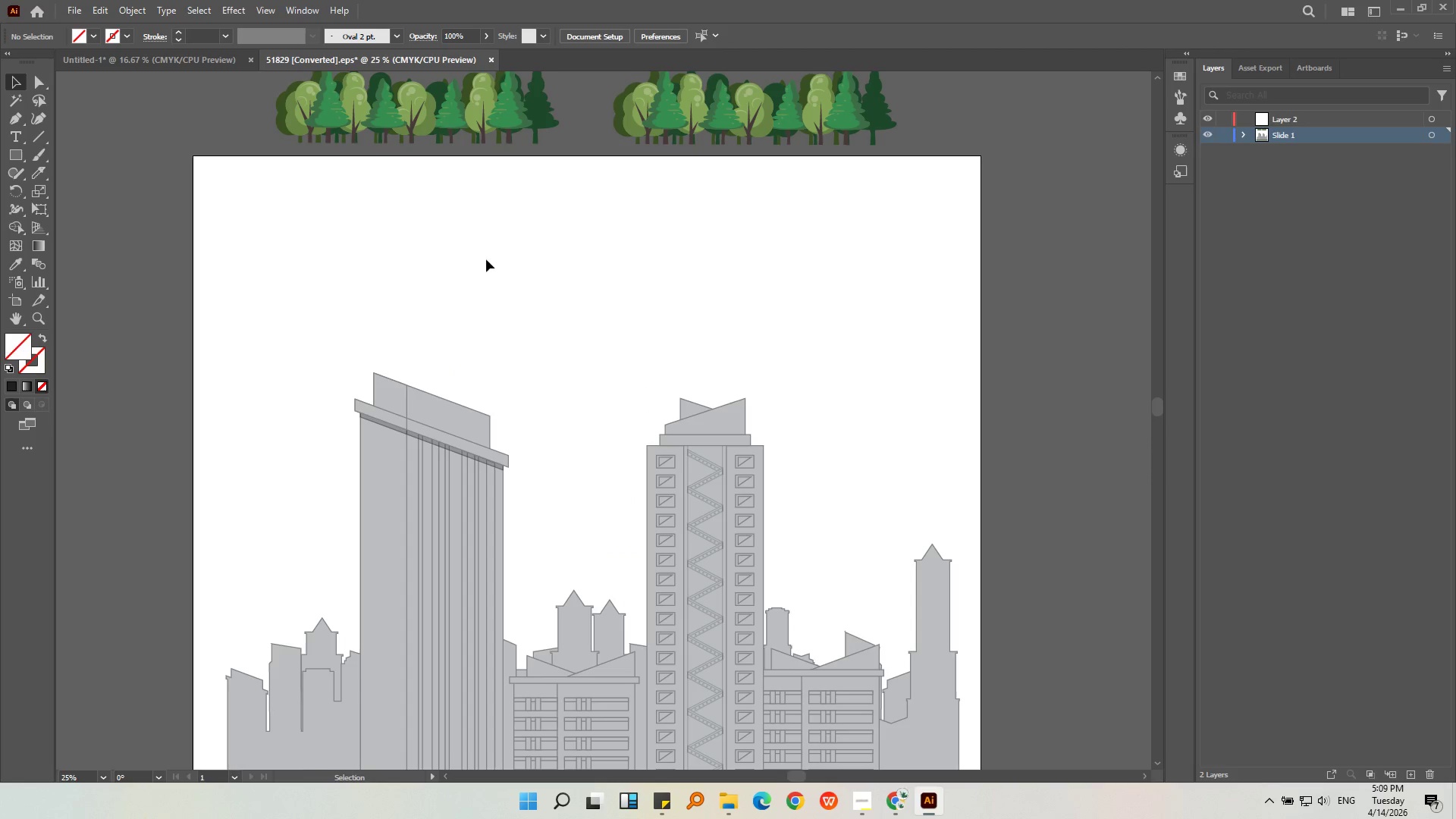 
scroll: coordinate [482, 243], scroll_direction: up, amount: 3.0
 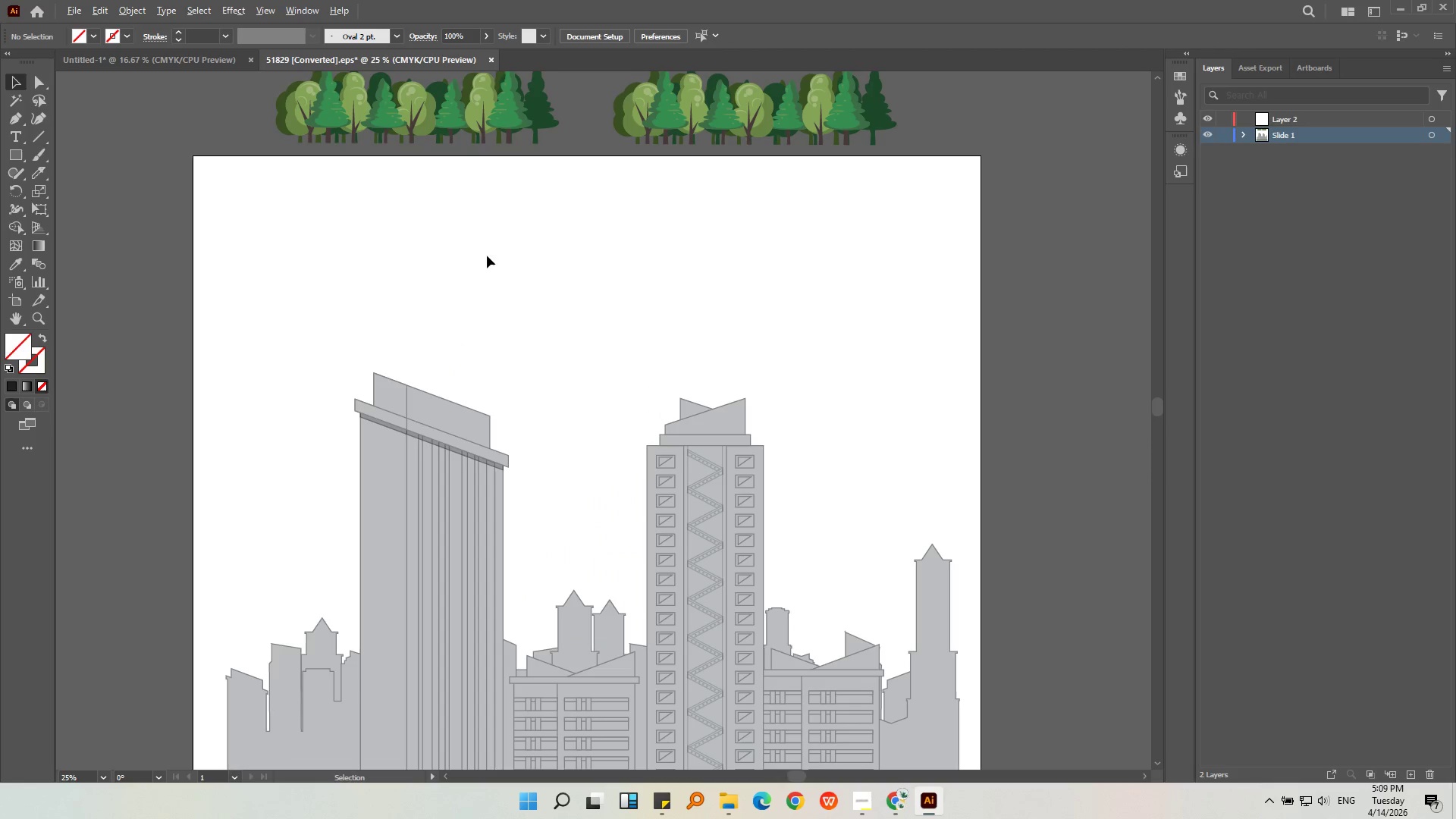 
key(Control+Shift+V)
 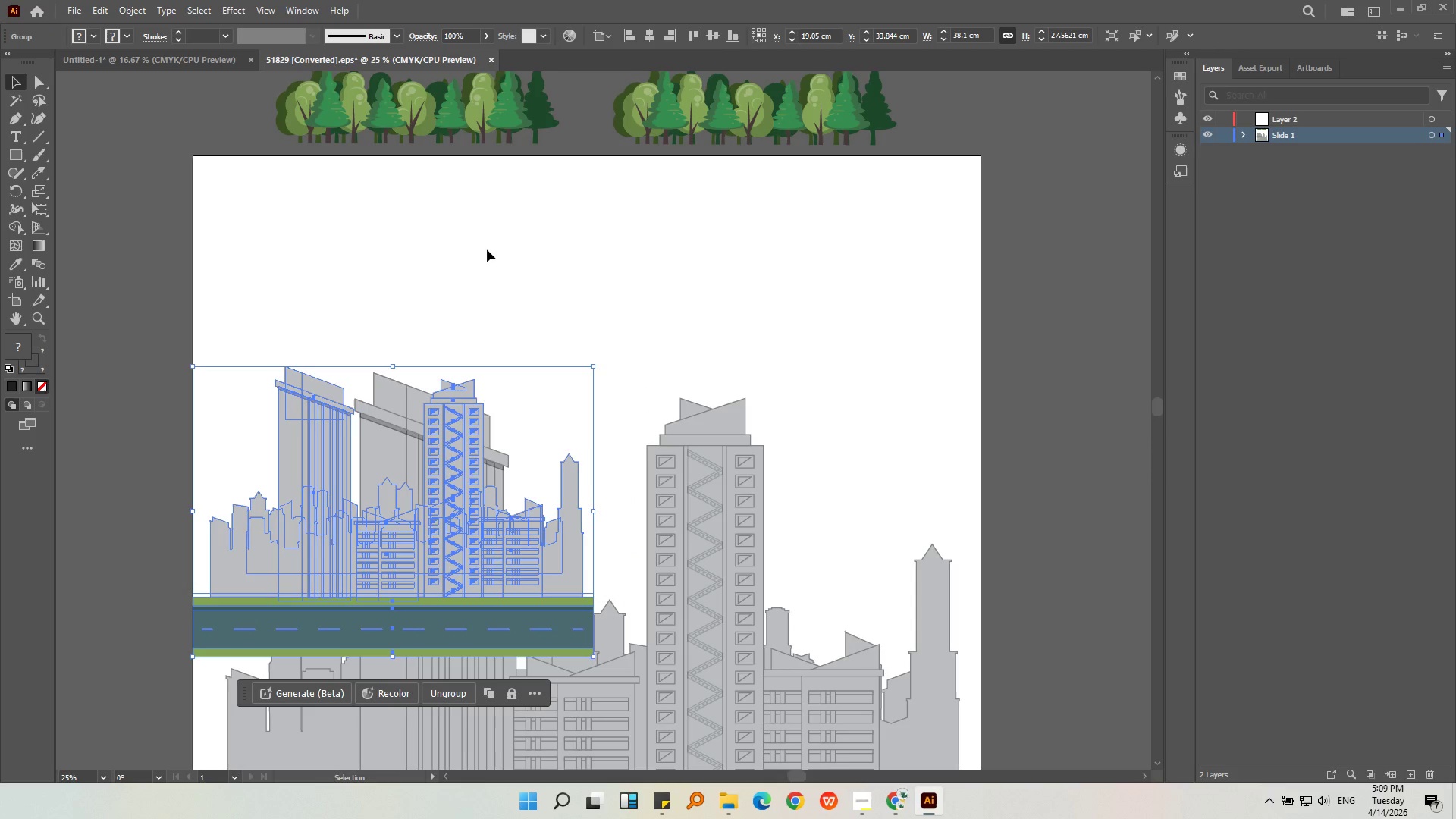 
key(Backspace)
 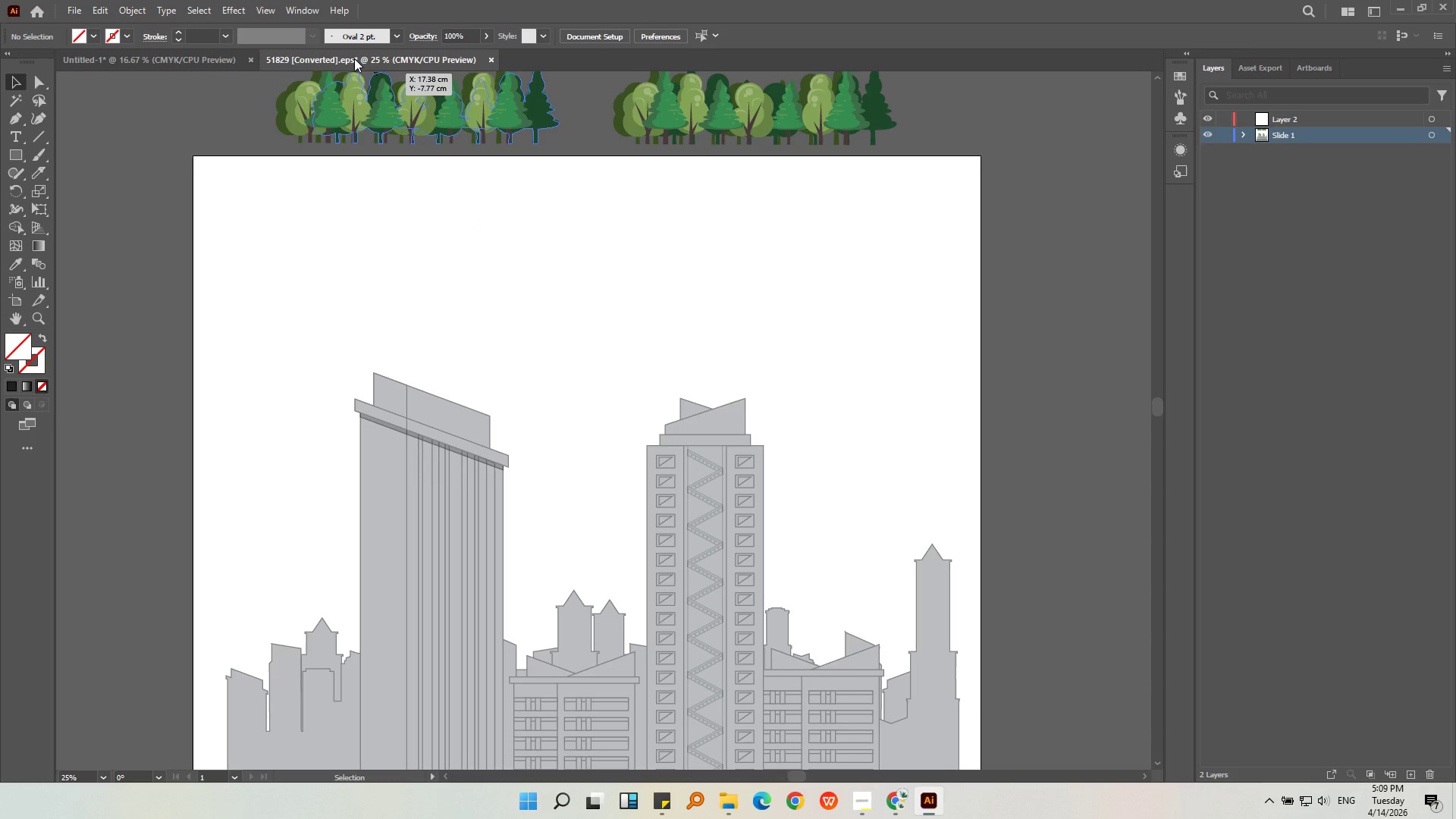 
double_click([205, 69])
 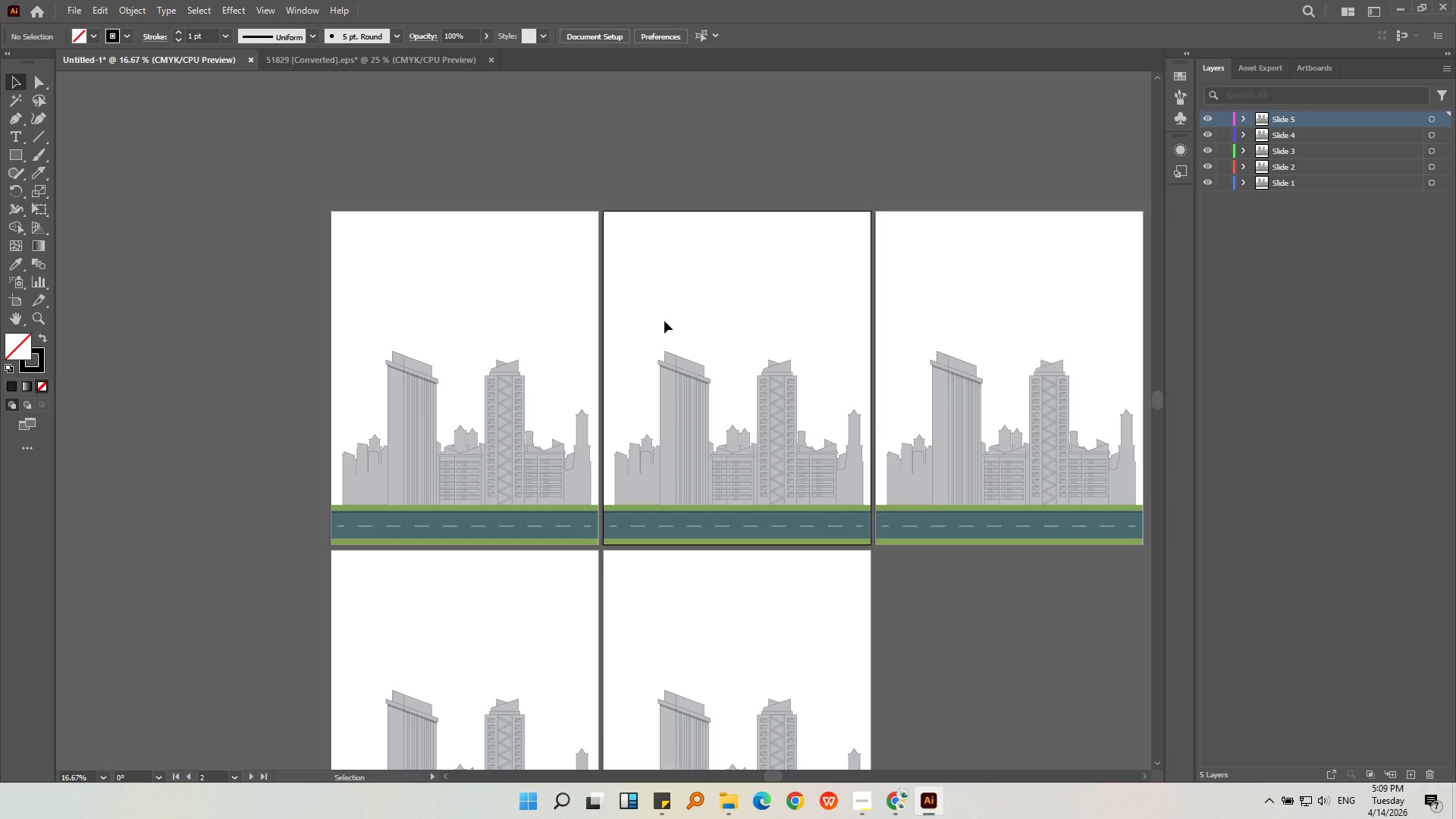 
left_click([663, 275])
 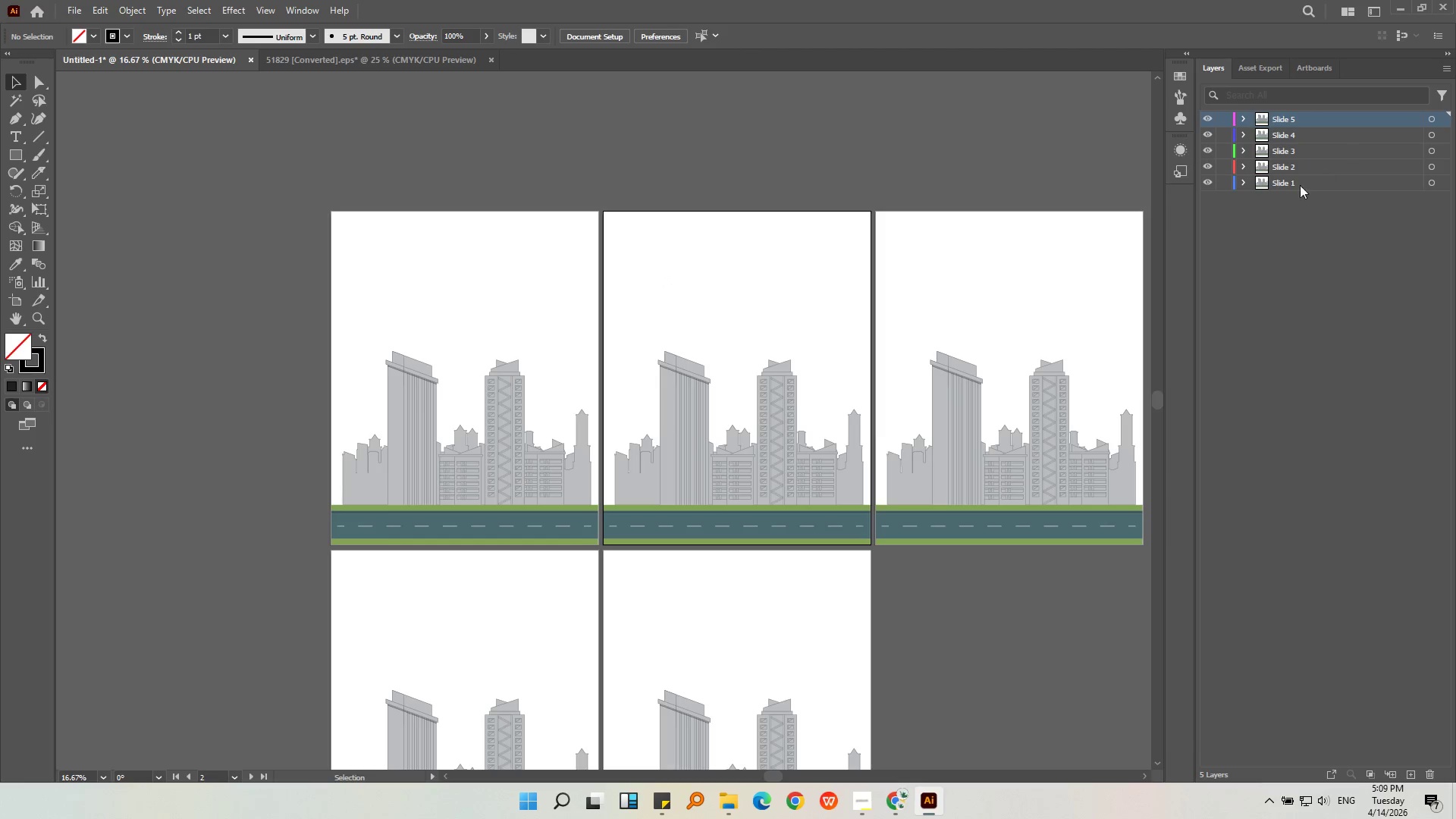 
left_click([1292, 170])
 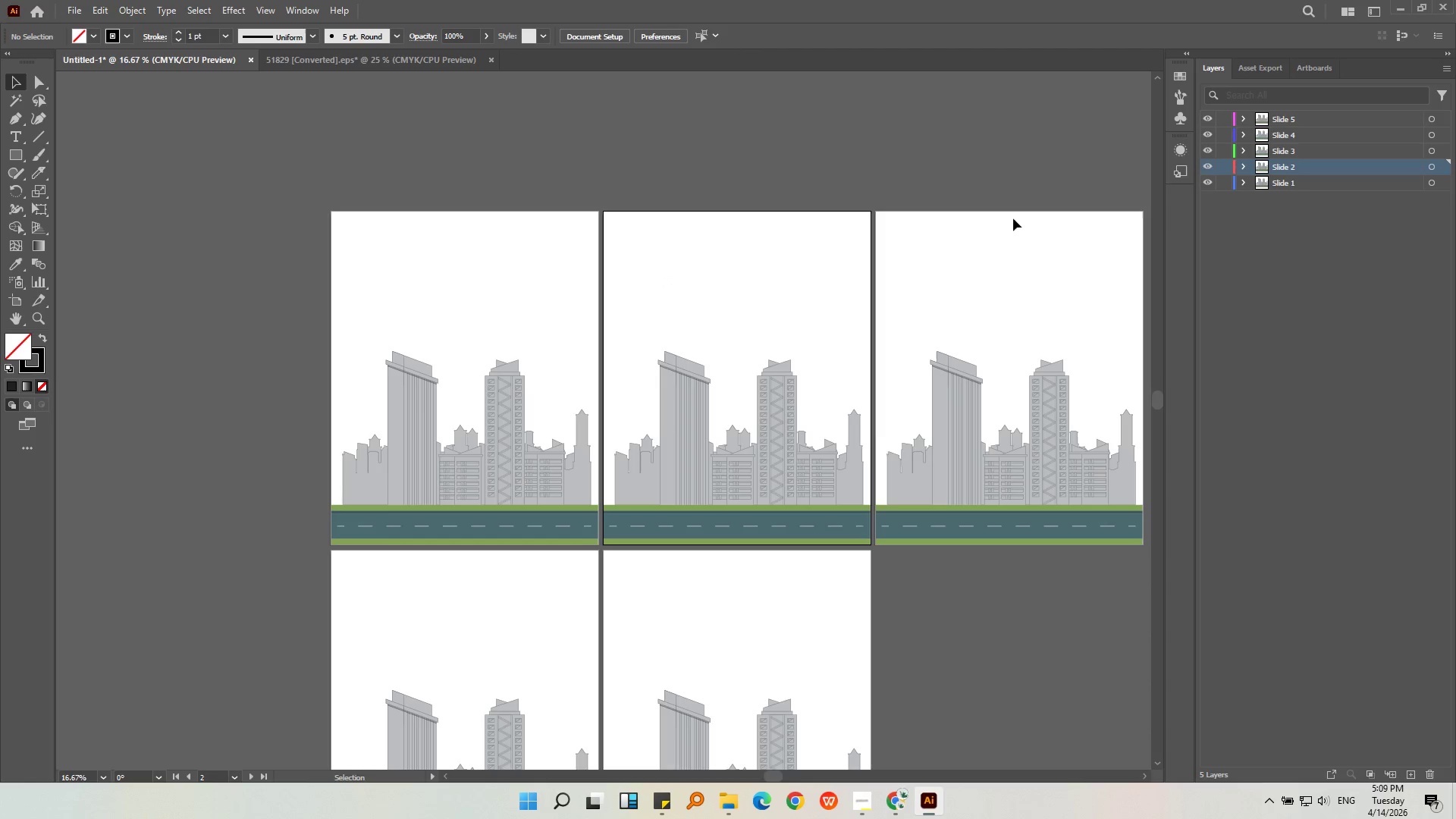 
key(Alt+AltLeft)
 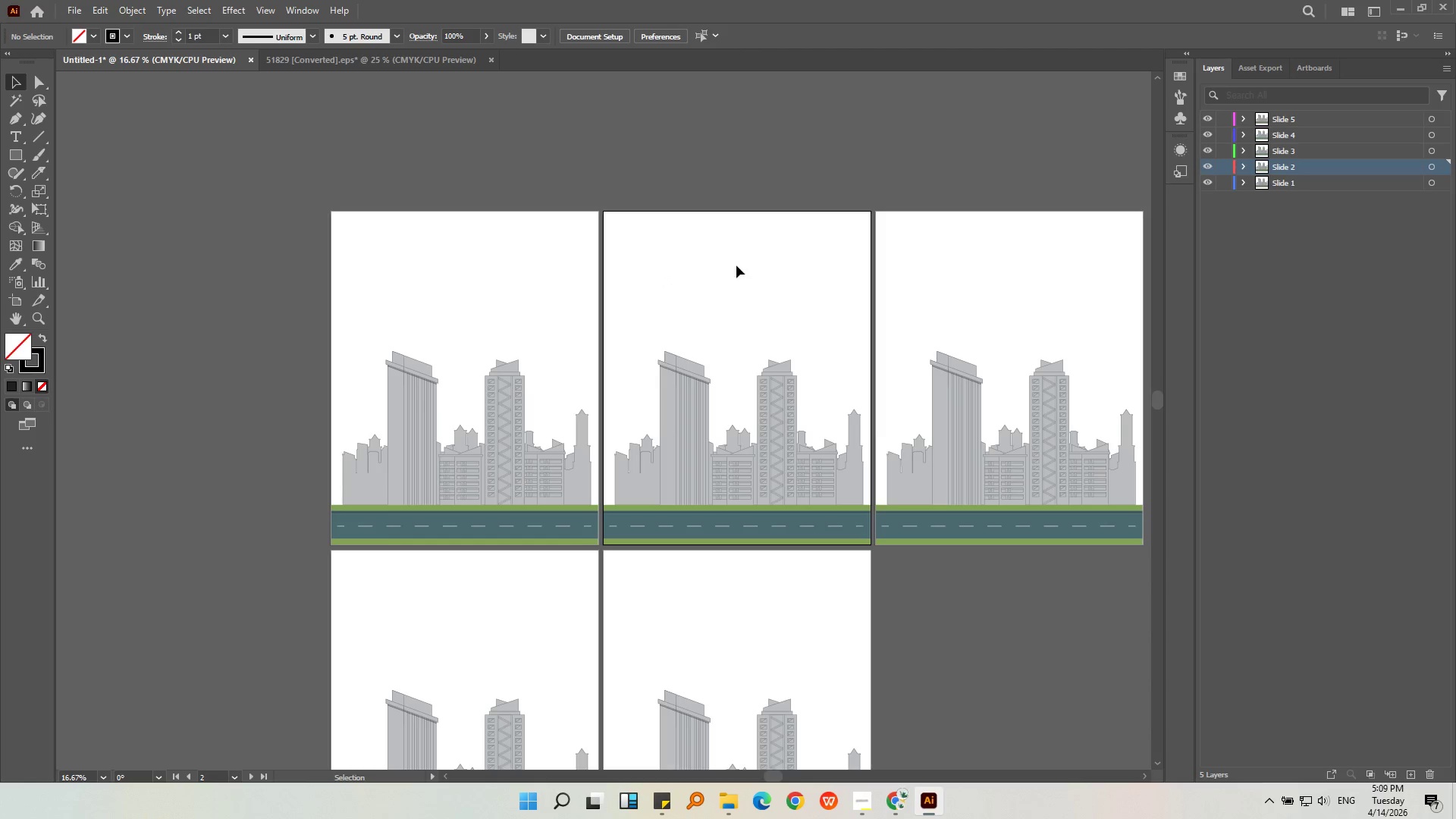 
scroll: coordinate [736, 265], scroll_direction: up, amount: 2.0
 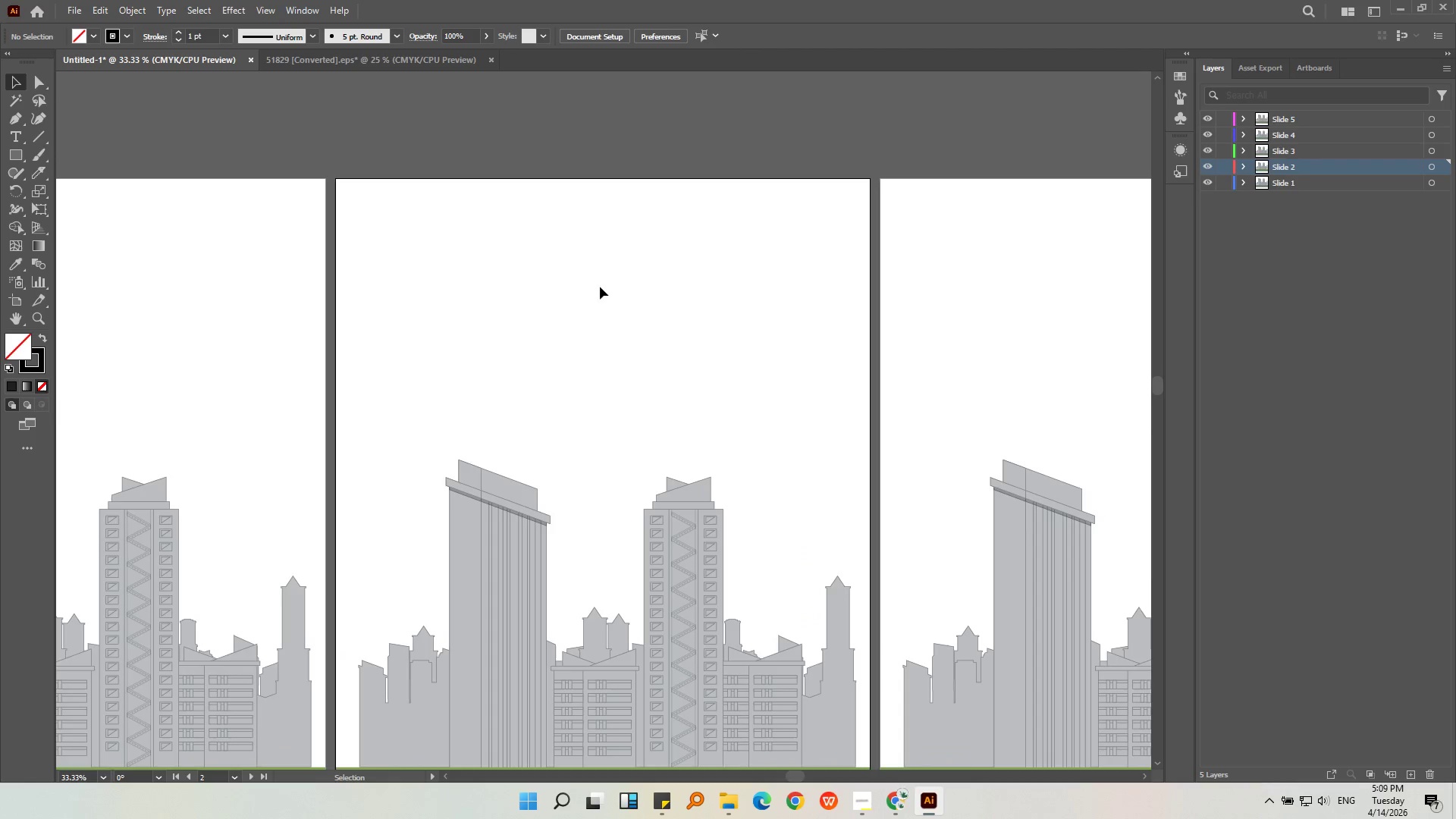 
left_click([604, 287])
 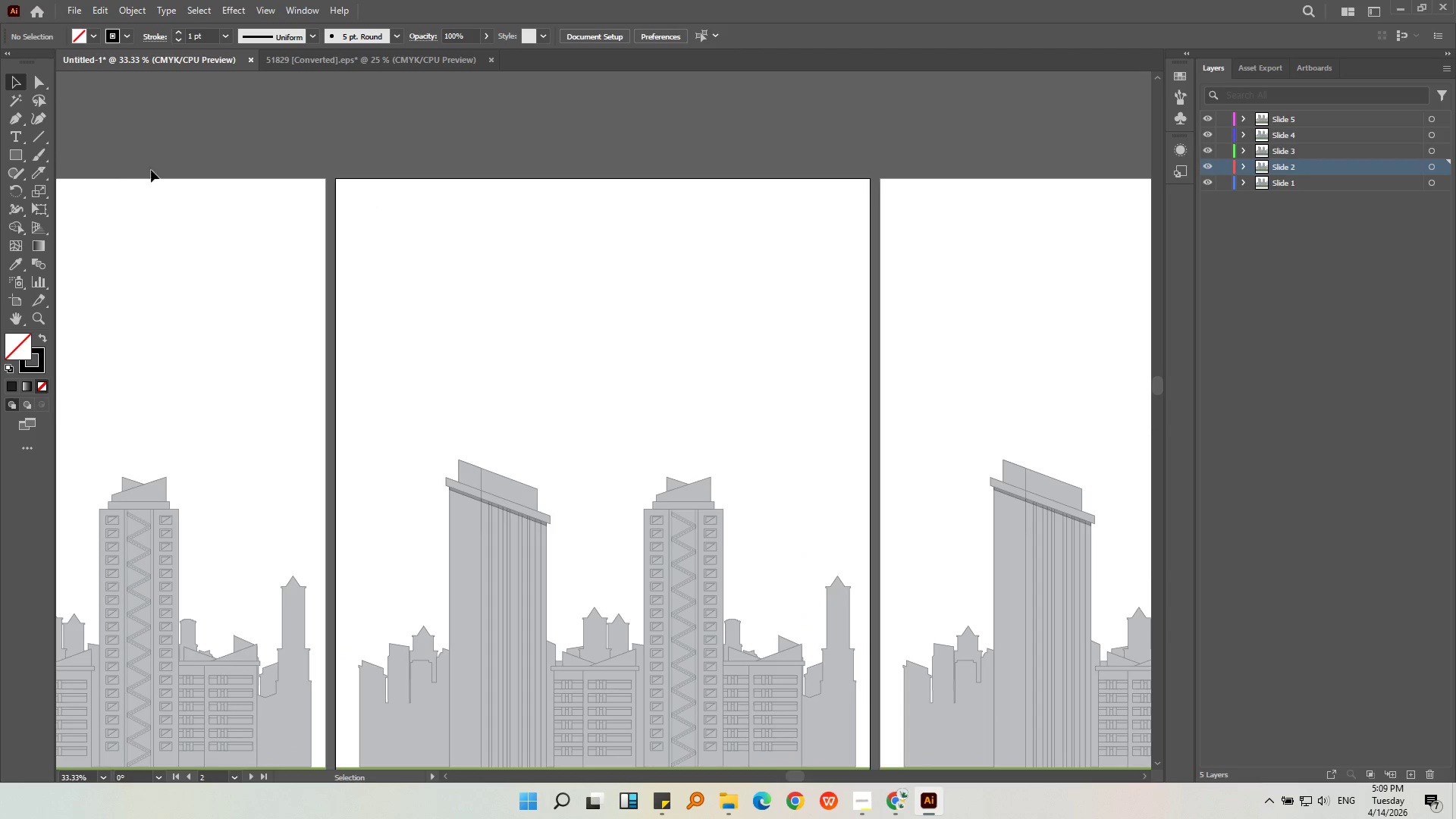 
left_click([21, 130])
 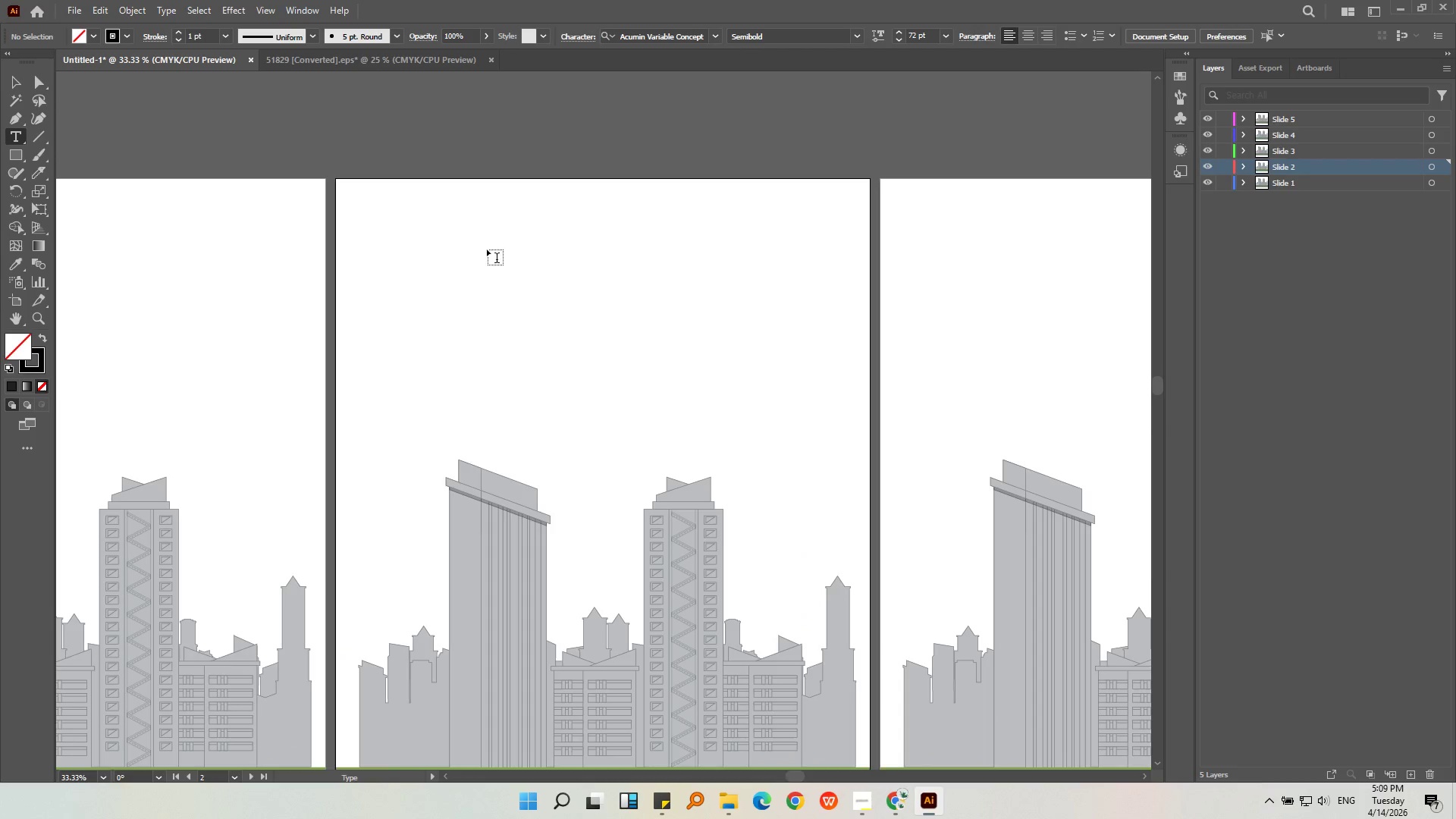 
left_click_drag(start_coordinate=[468, 230], to_coordinate=[683, 322])
 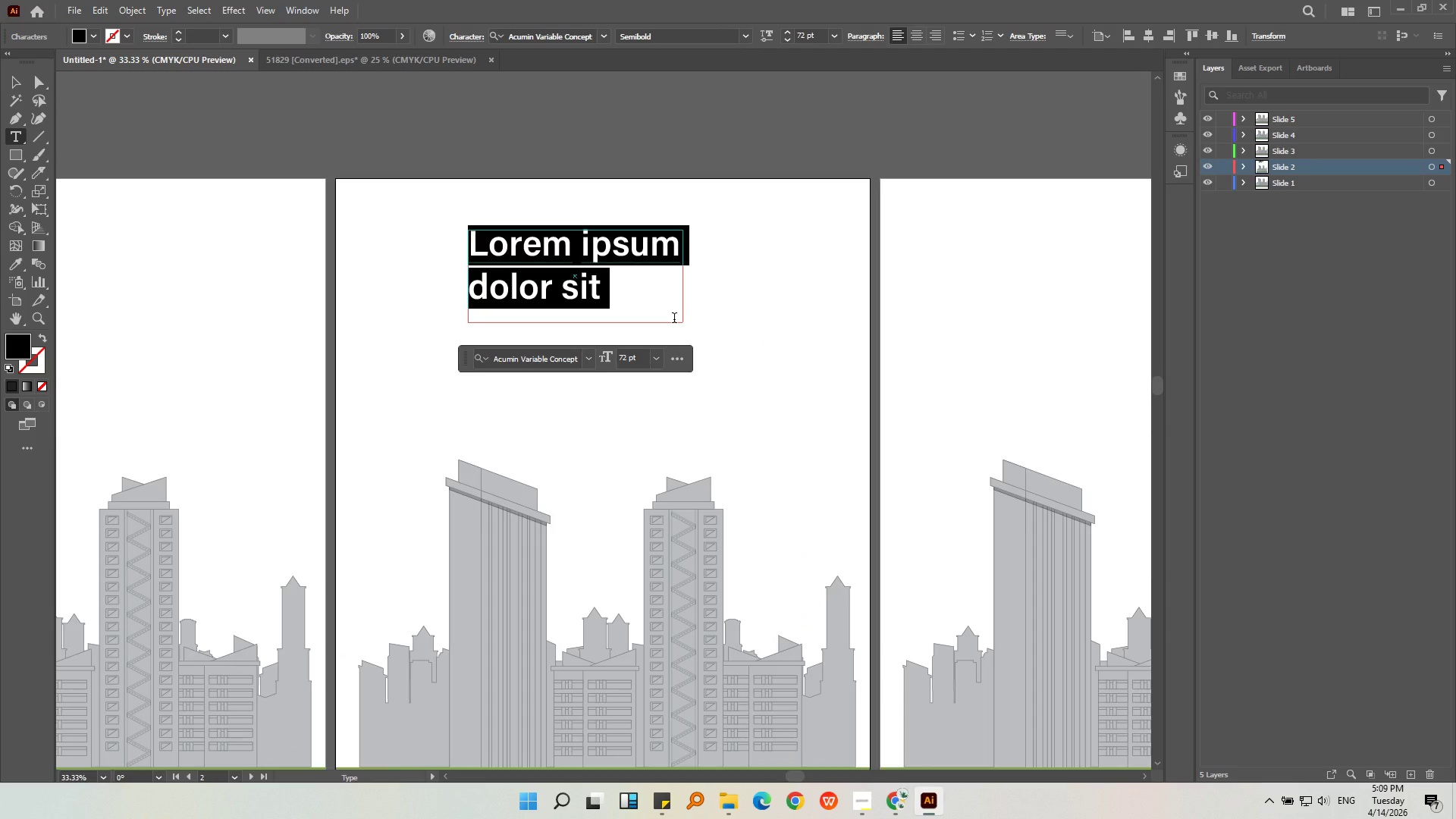 
type(The 3)
 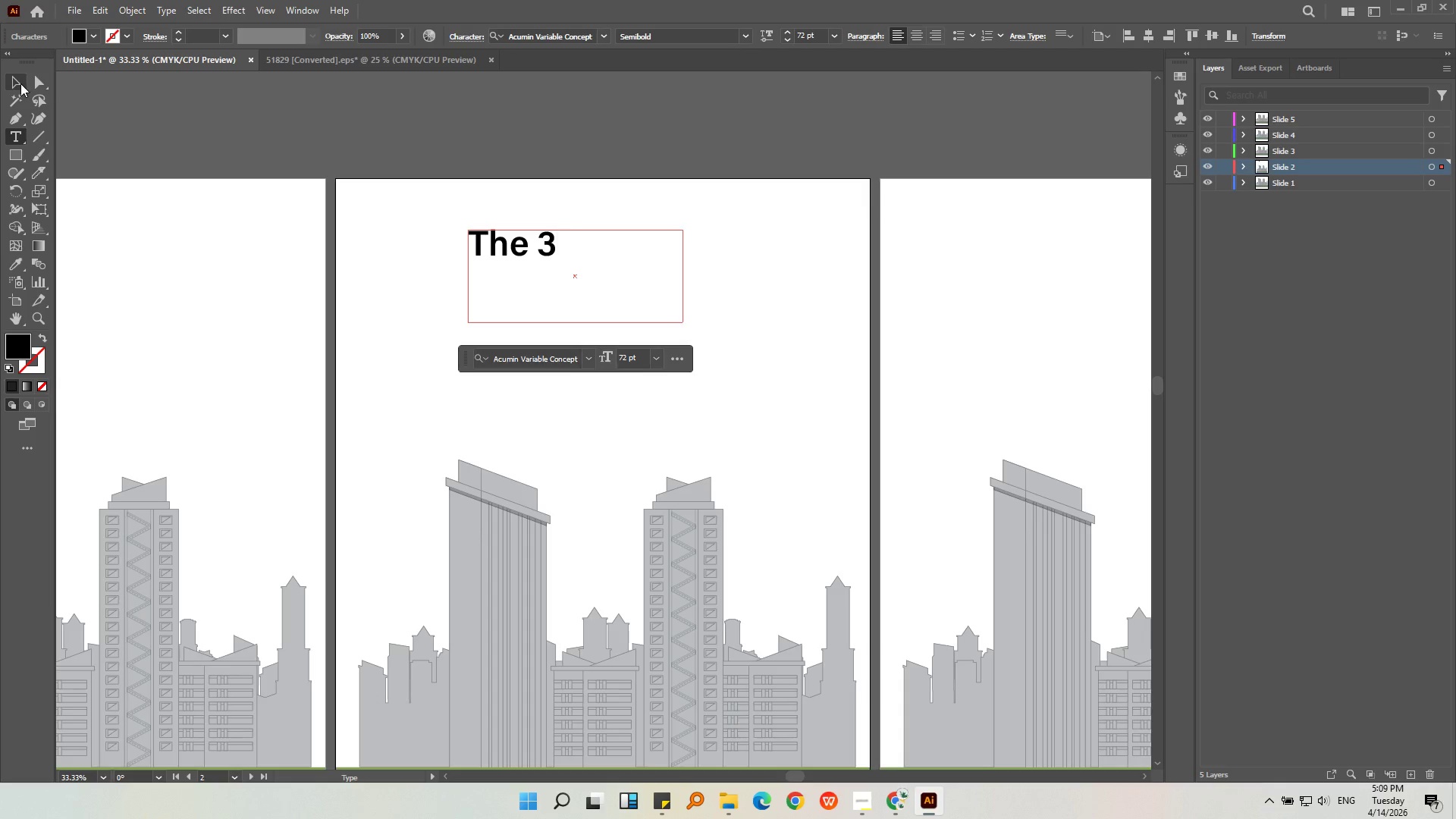 
double_click([445, 257])
 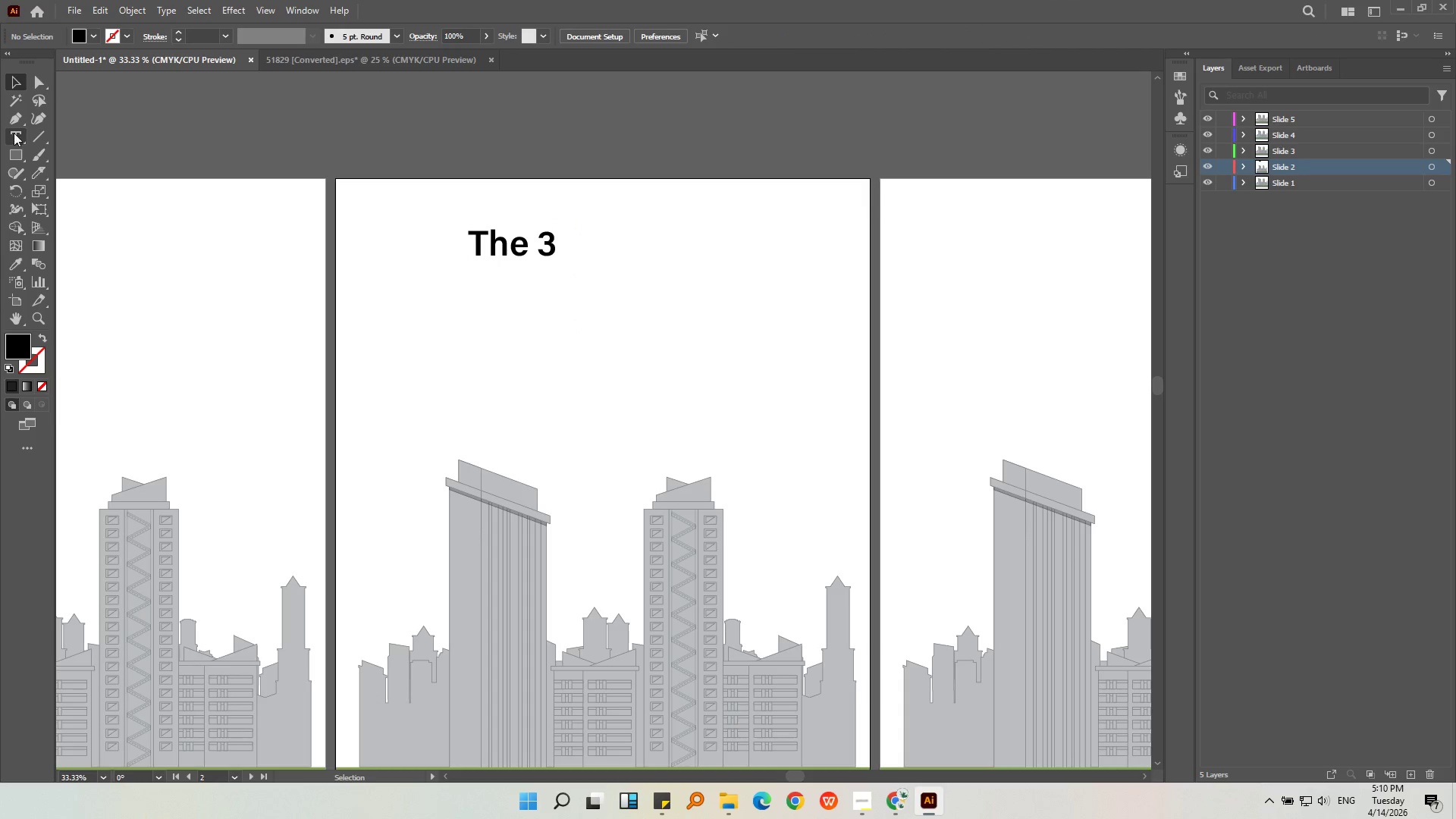 
left_click([12, 127])
 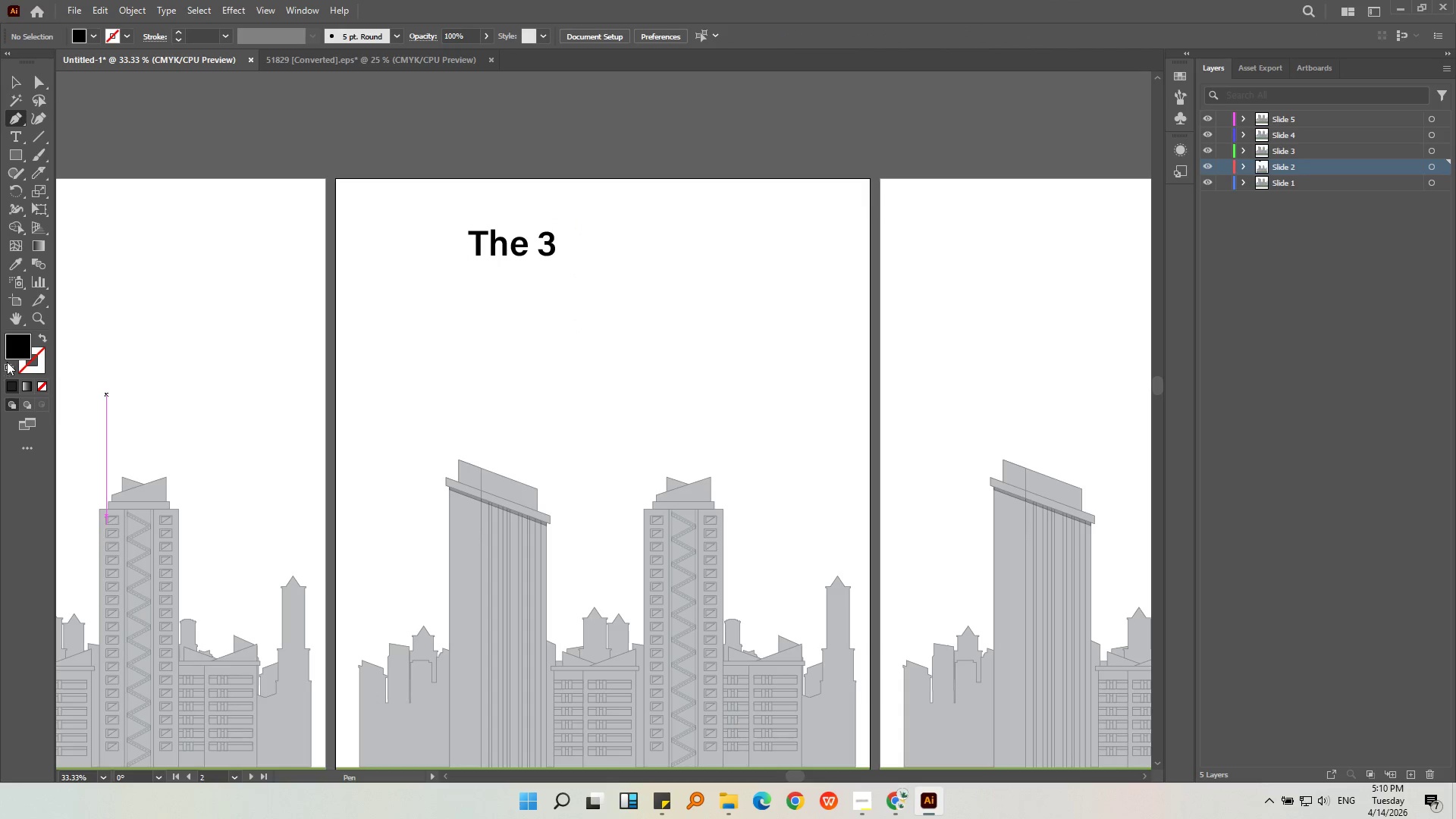 
left_click_drag(start_coordinate=[15, 347], to_coordinate=[30, 366])
 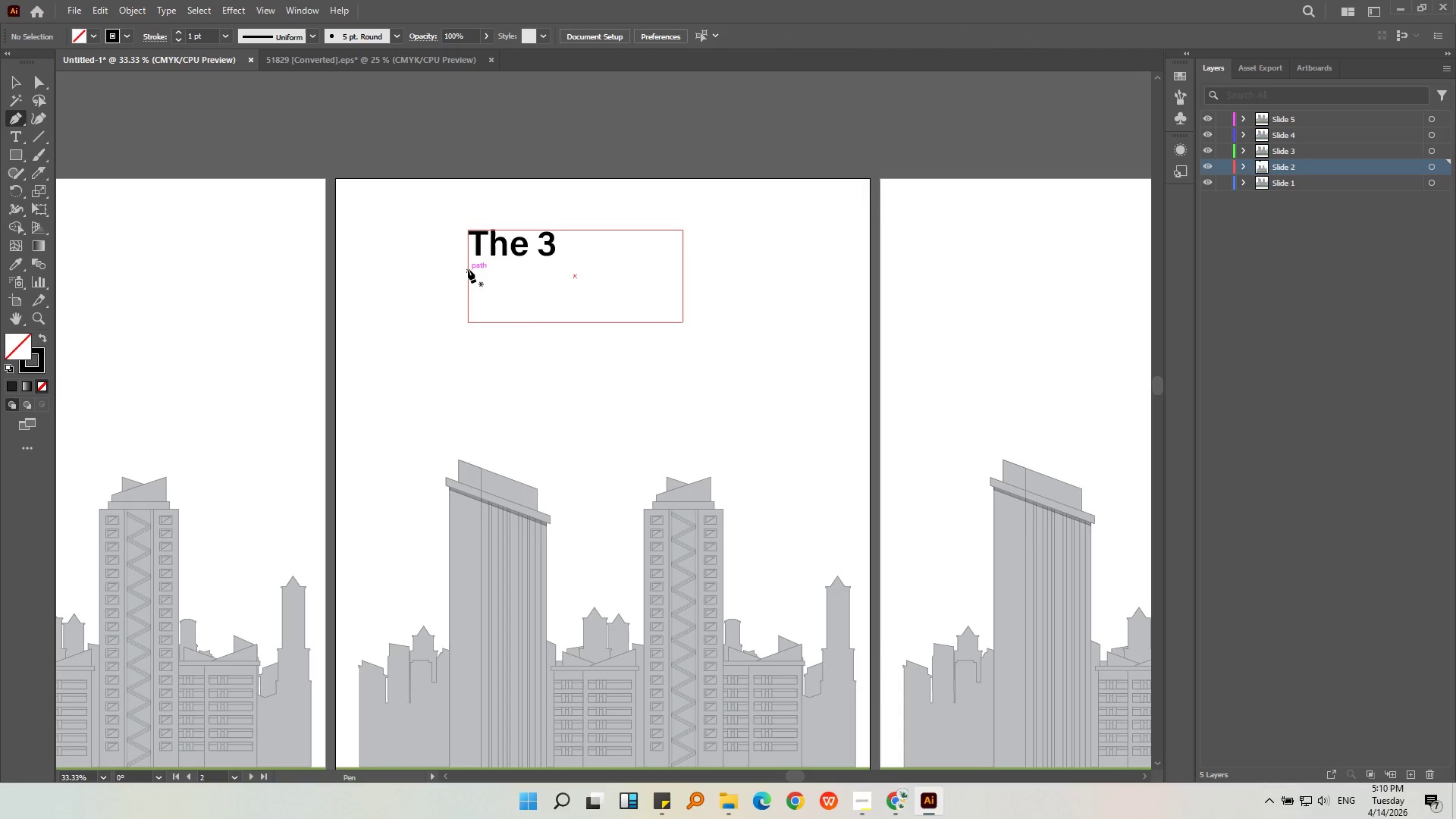 
left_click([458, 268])
 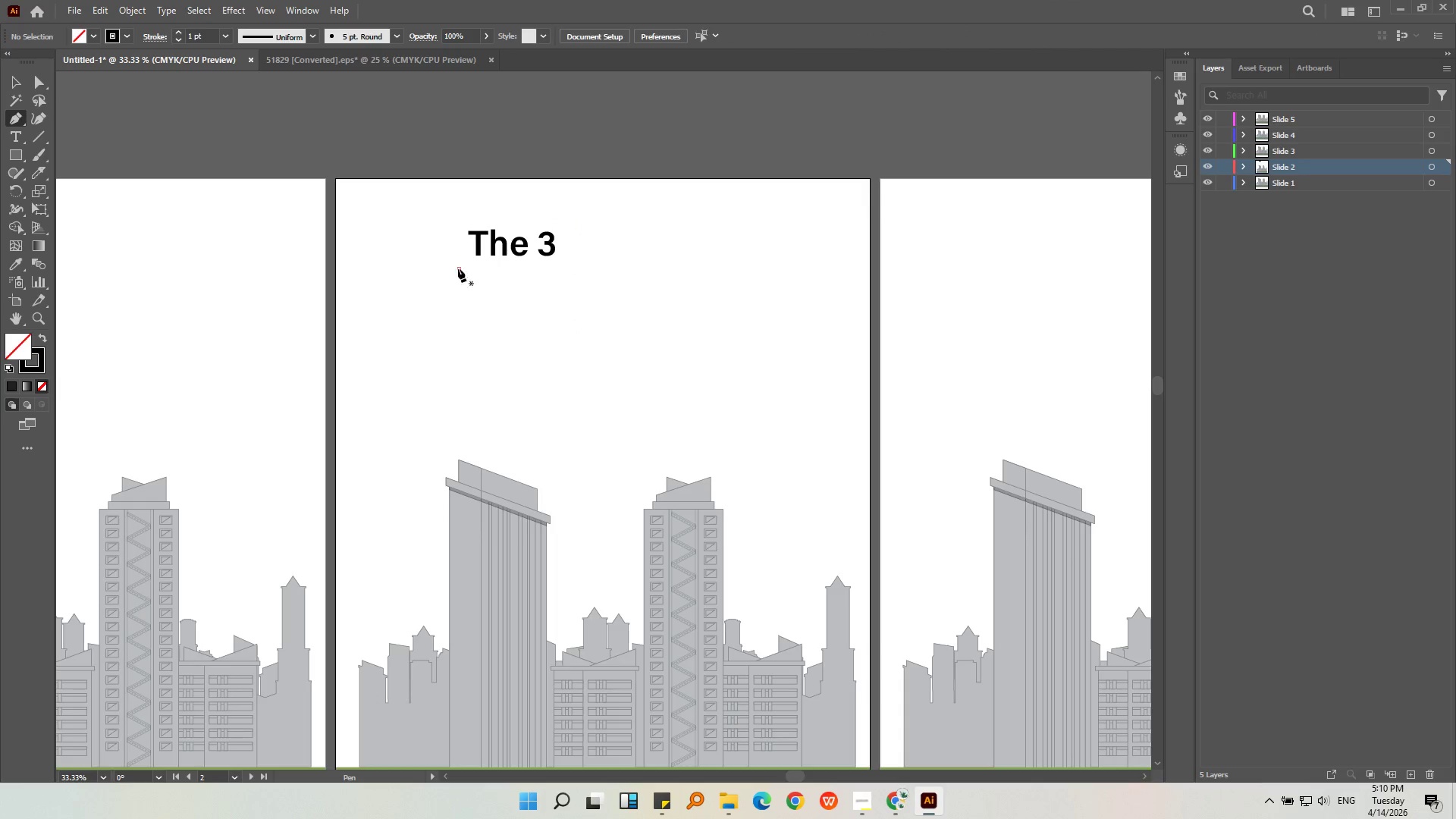 
hold_key(key=ShiftLeft, duration=1.25)
left_click([566, 262])
 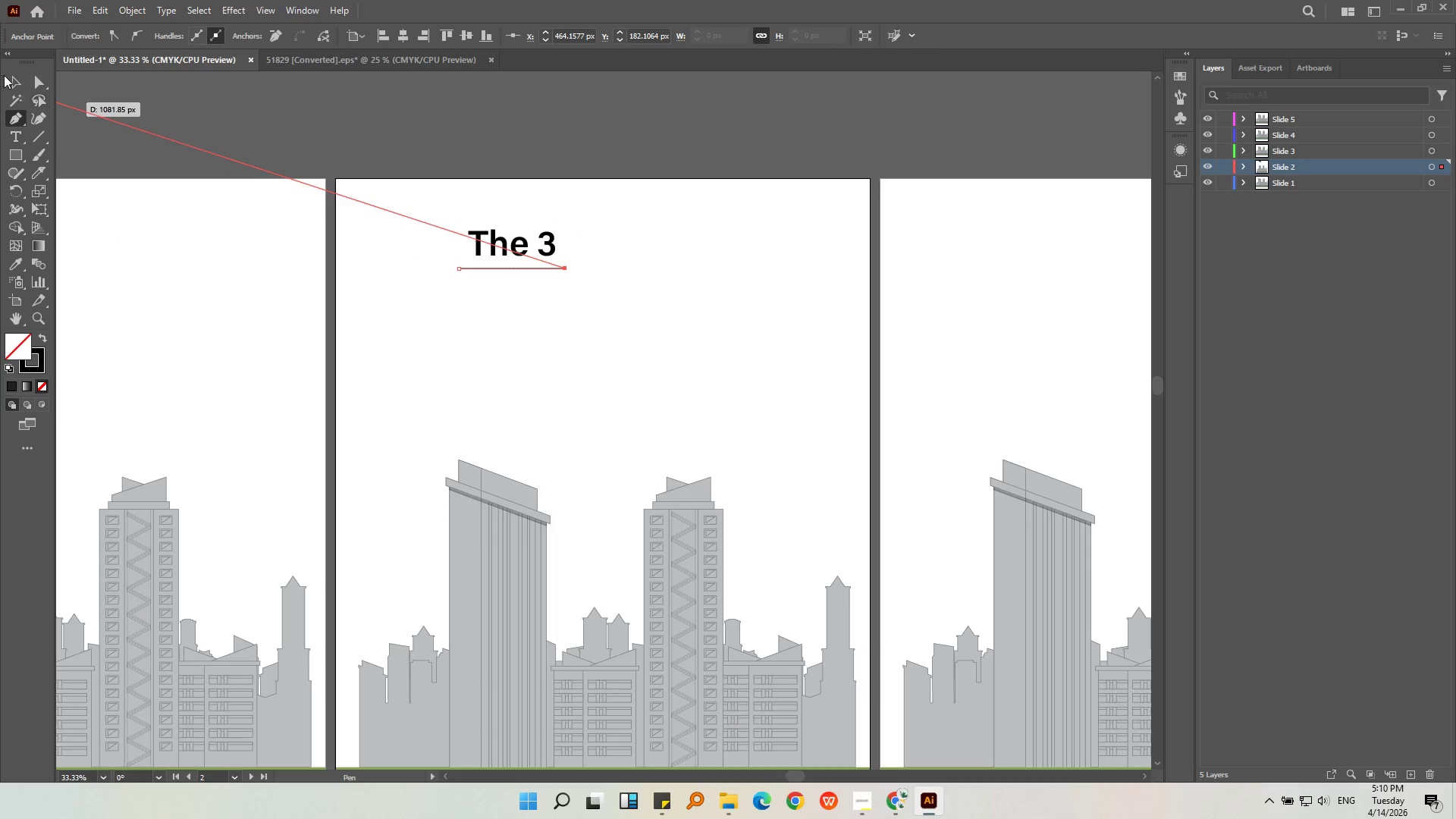 
left_click([15, 80])
 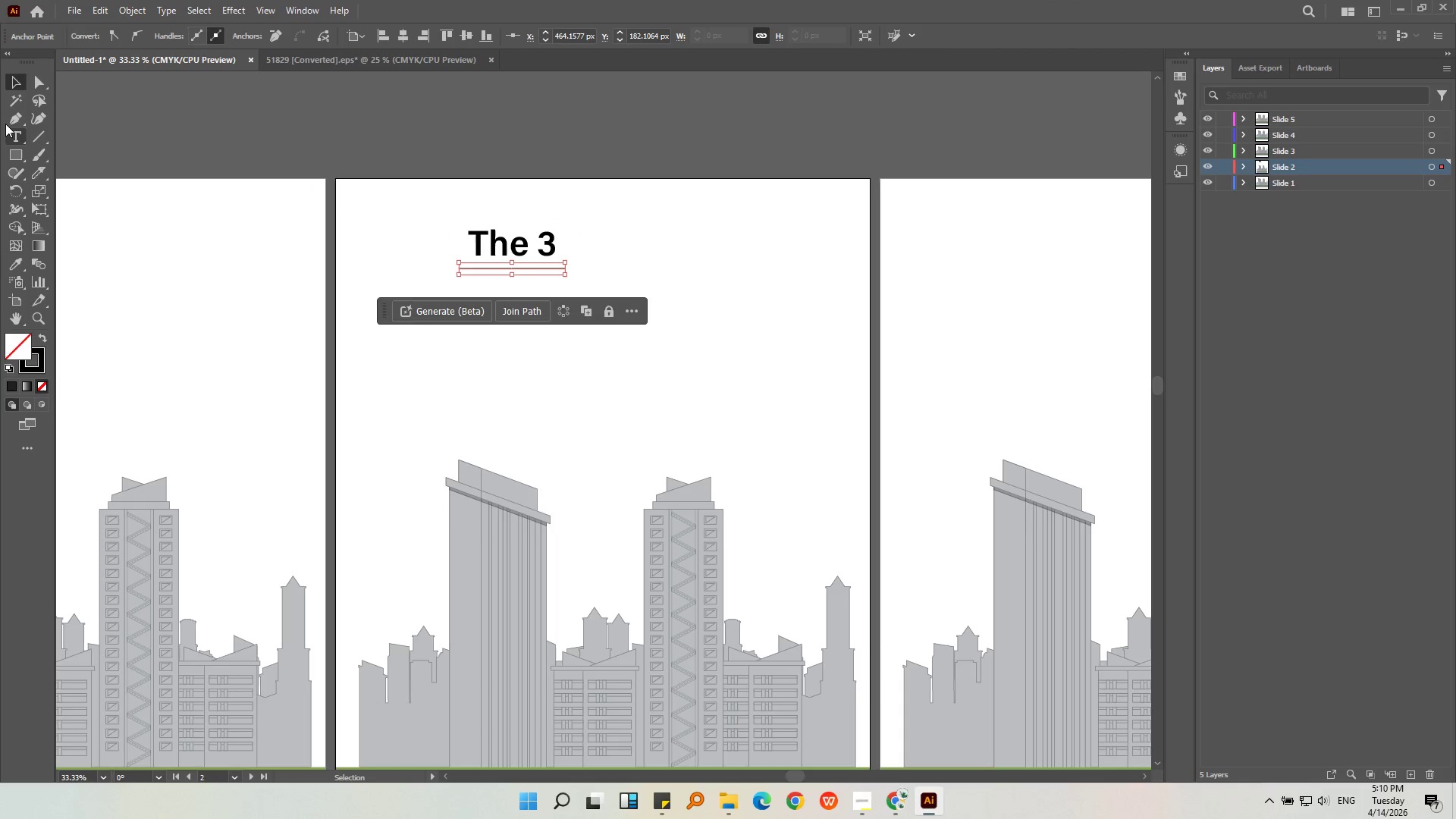 
double_click([287, 121])
 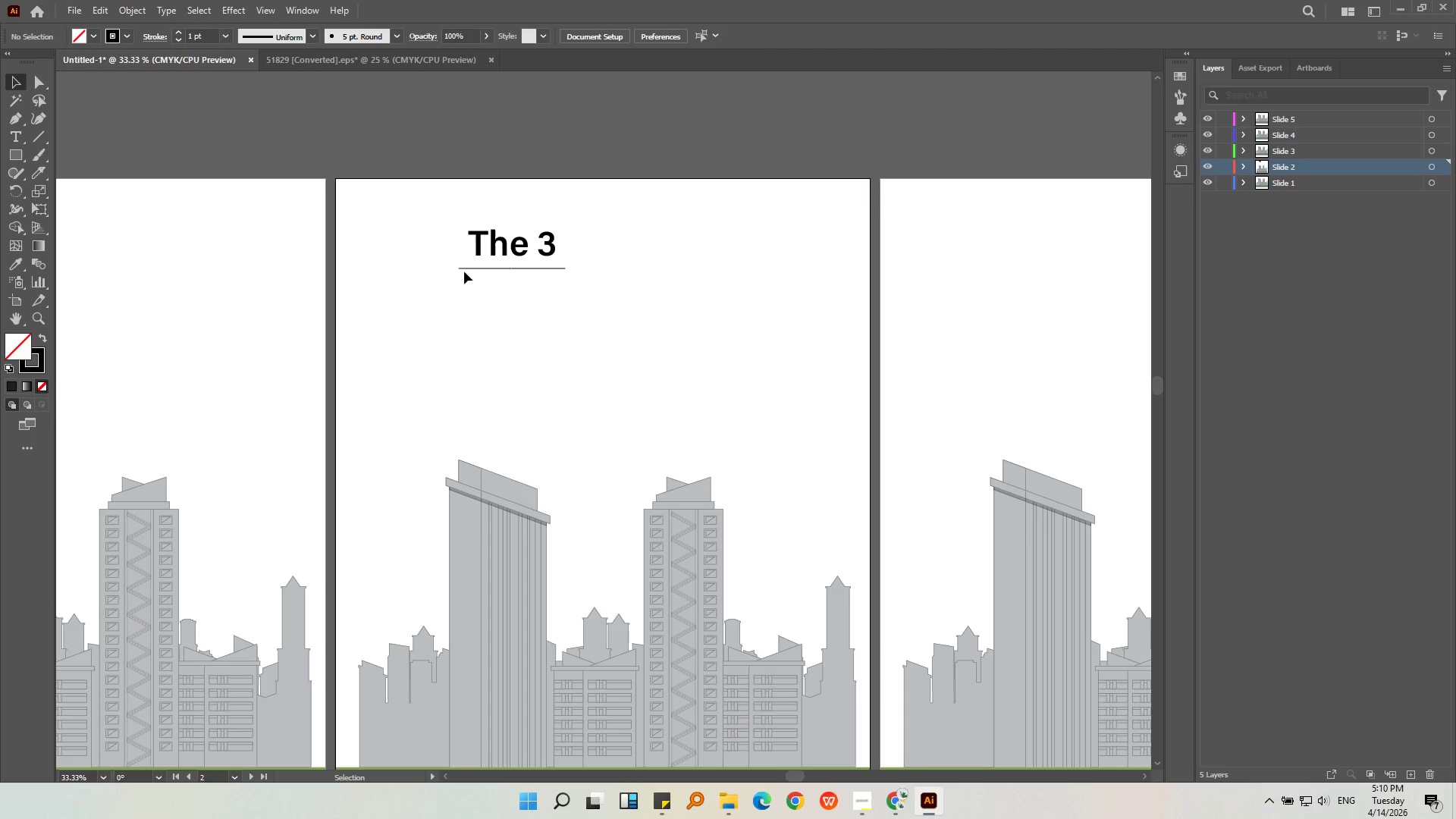 
left_click([465, 269])